 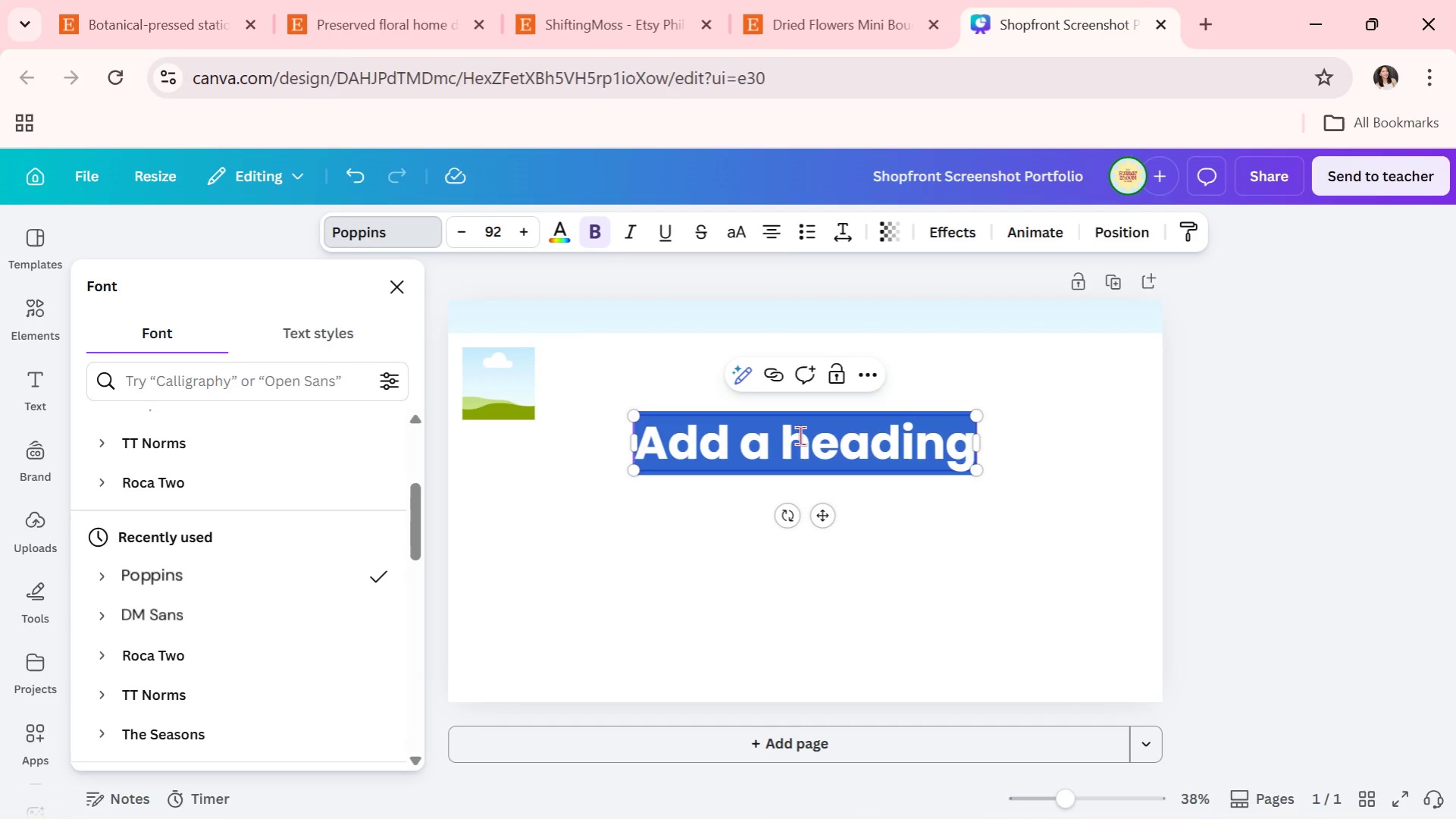 
key(Control+ControlLeft)
 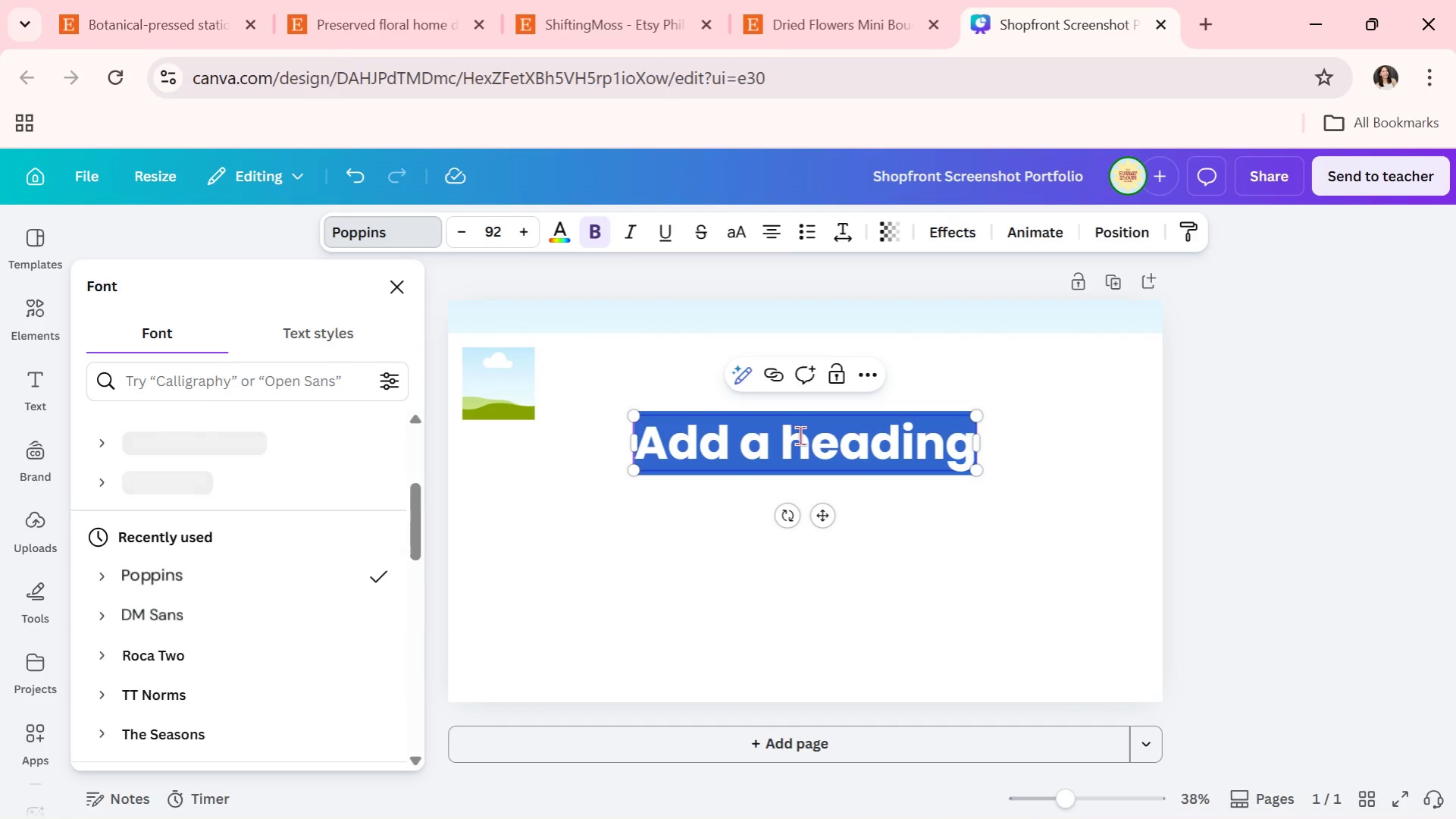 
key(Control+V)
 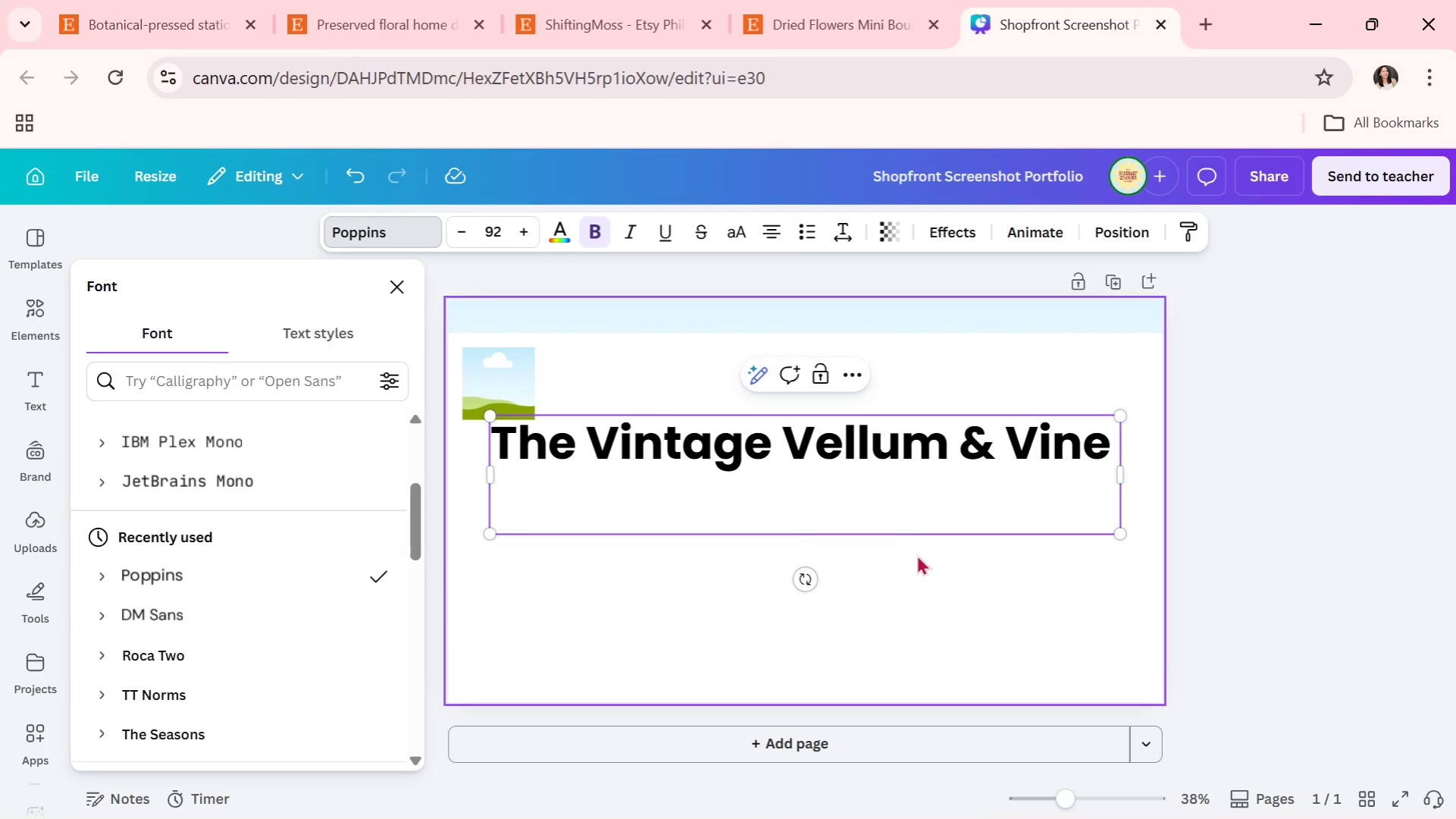 
key(Backspace)
 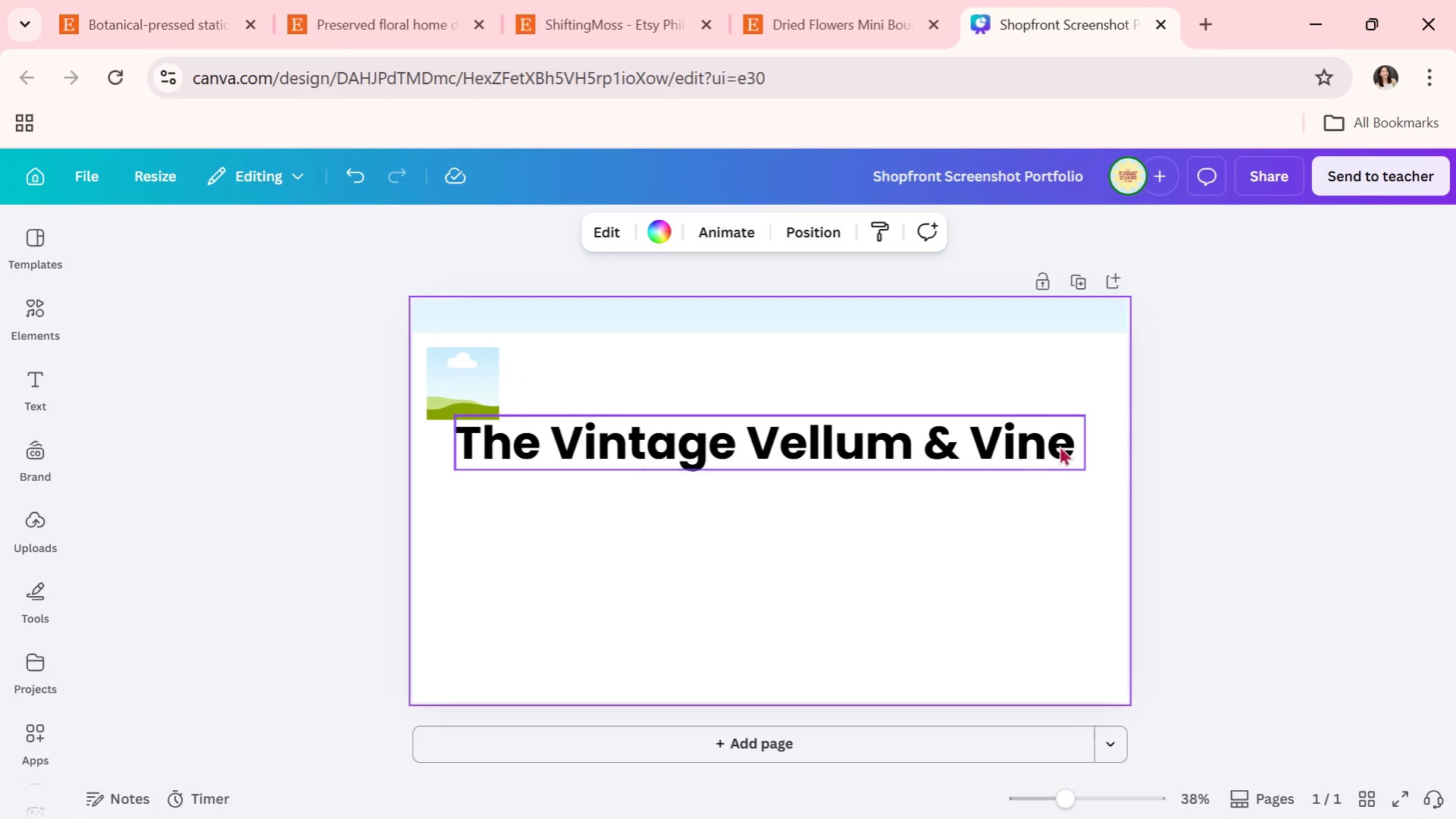 
left_click([1066, 442])
 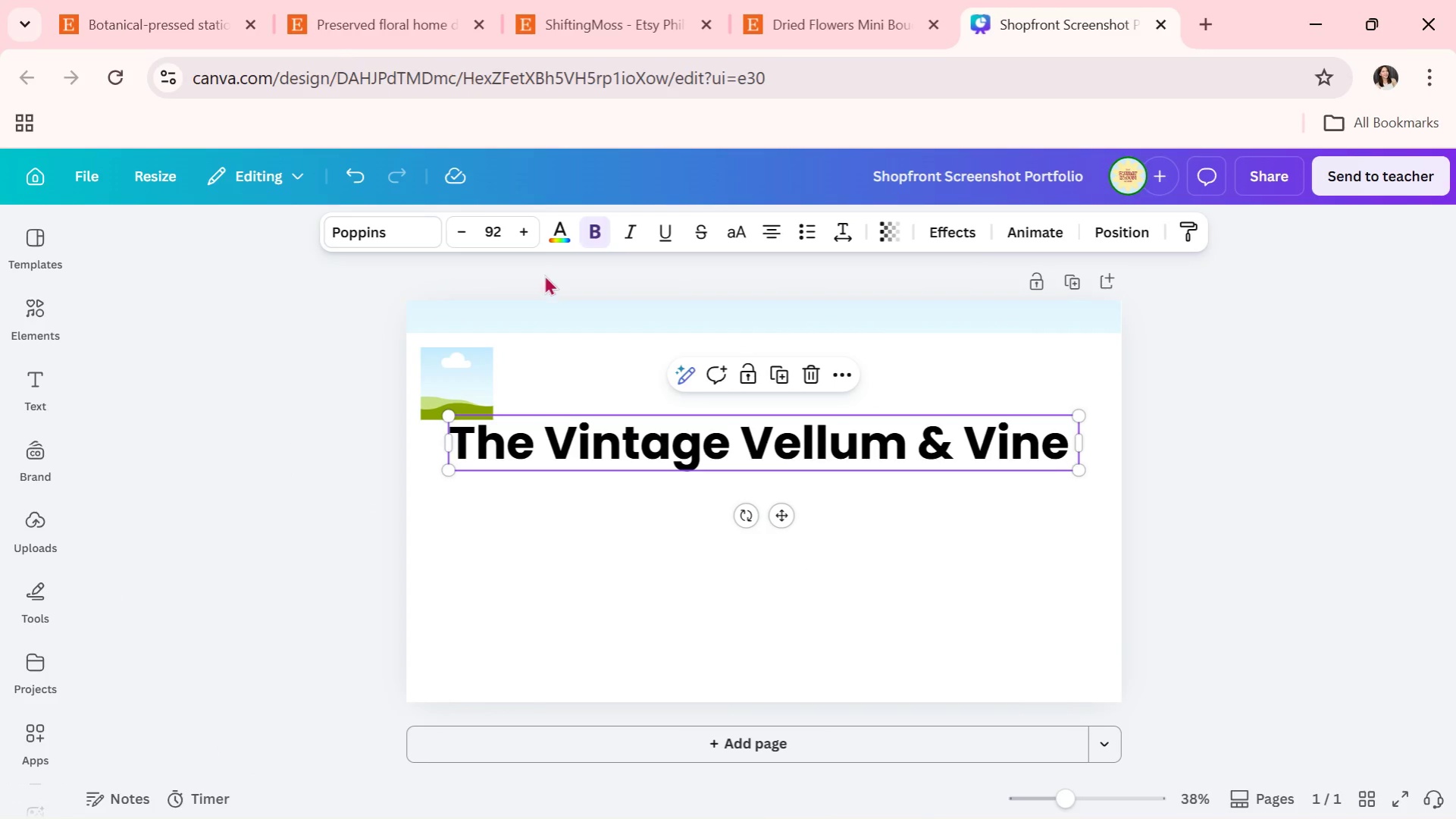 
left_click([500, 234])
 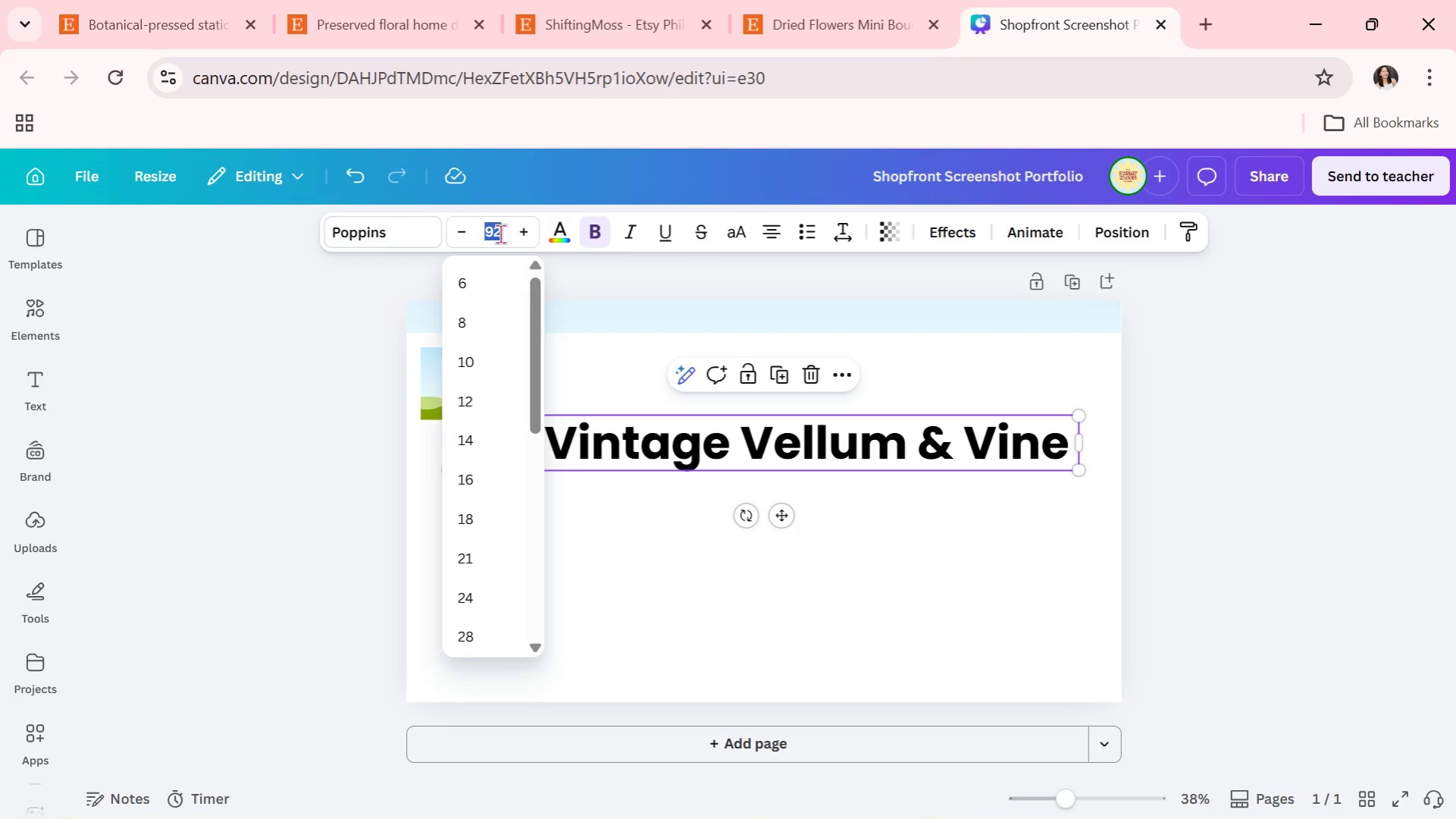 
type(40)
 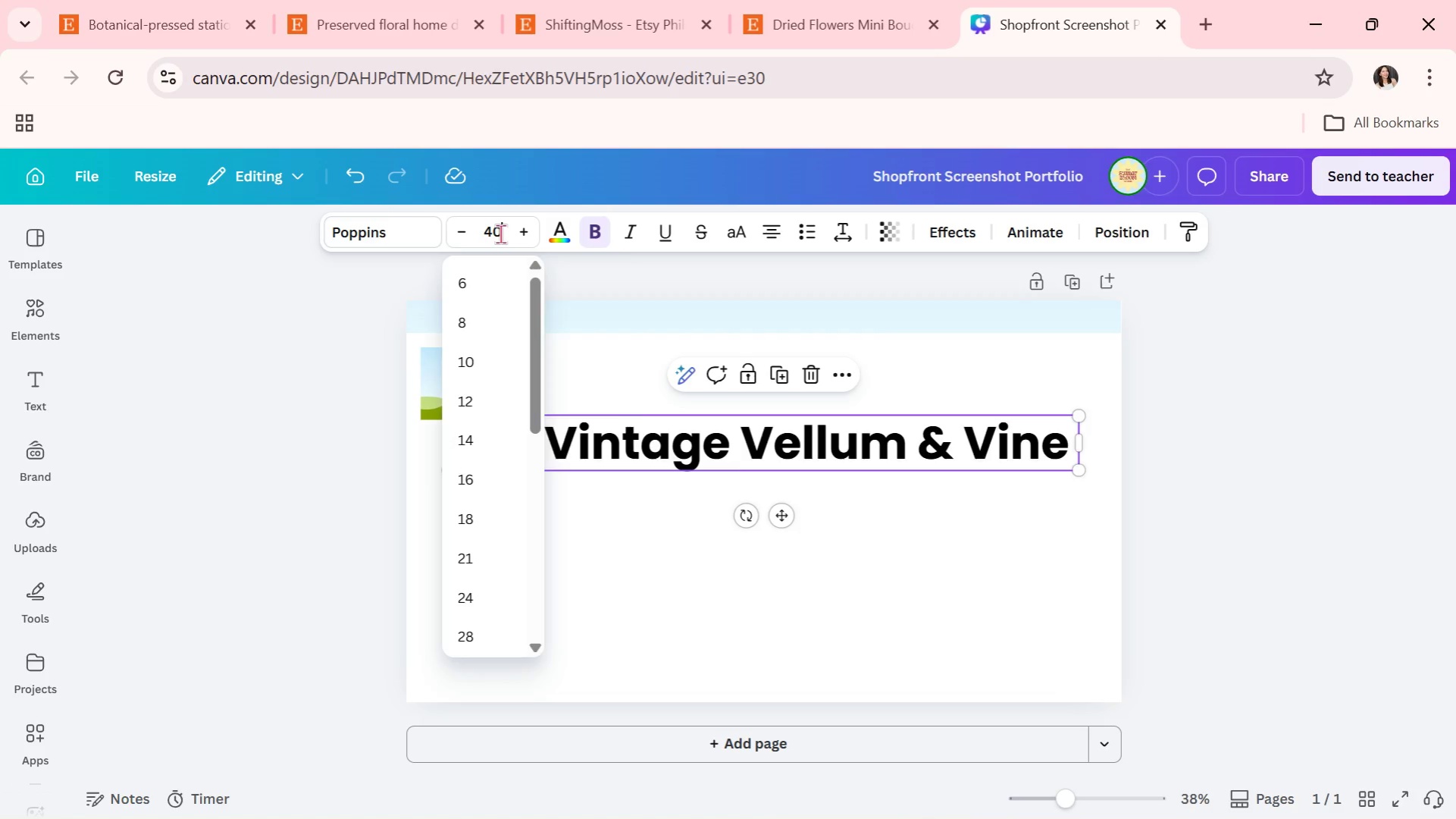 
key(Enter)
 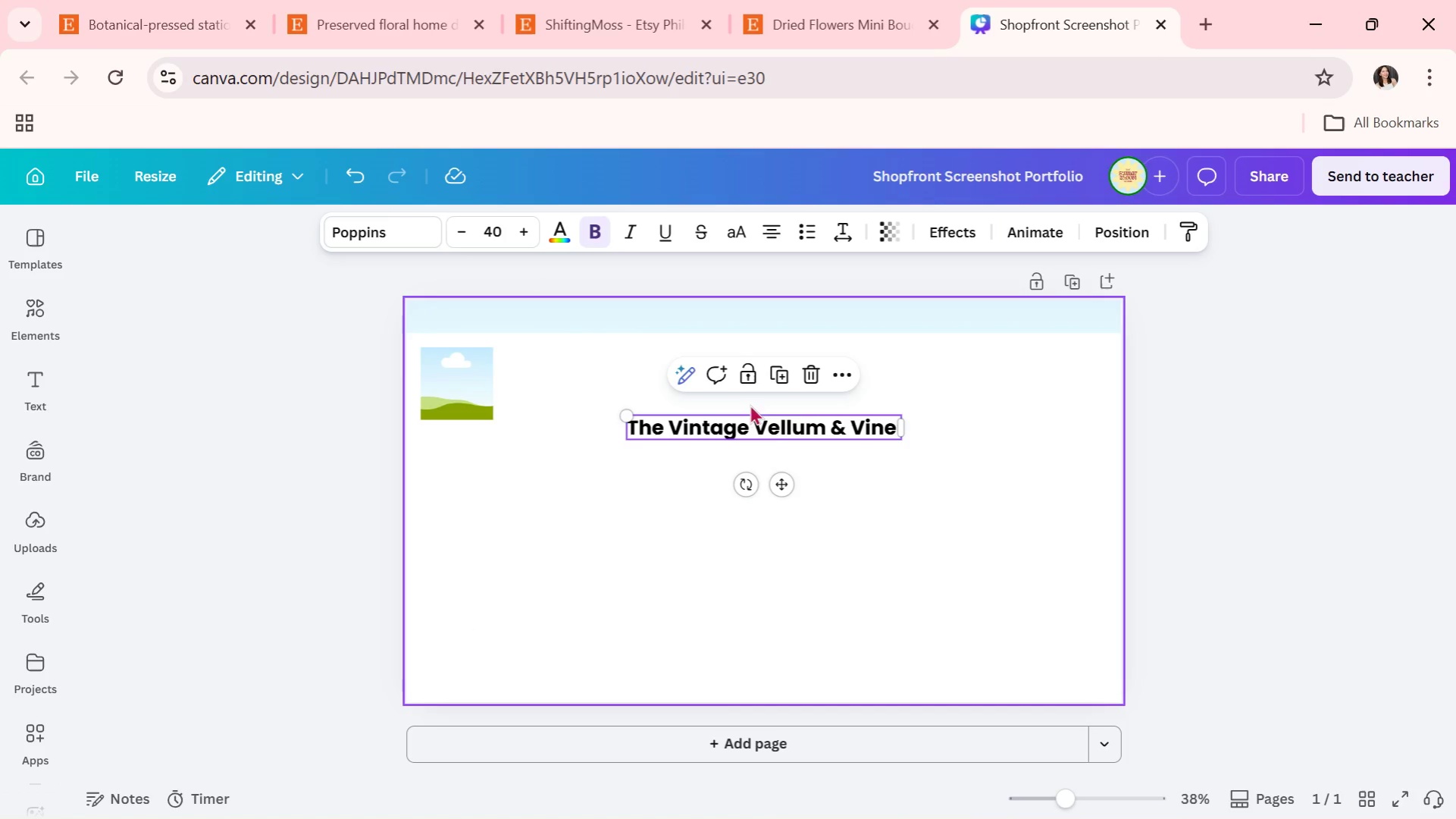 
left_click([876, 464])
 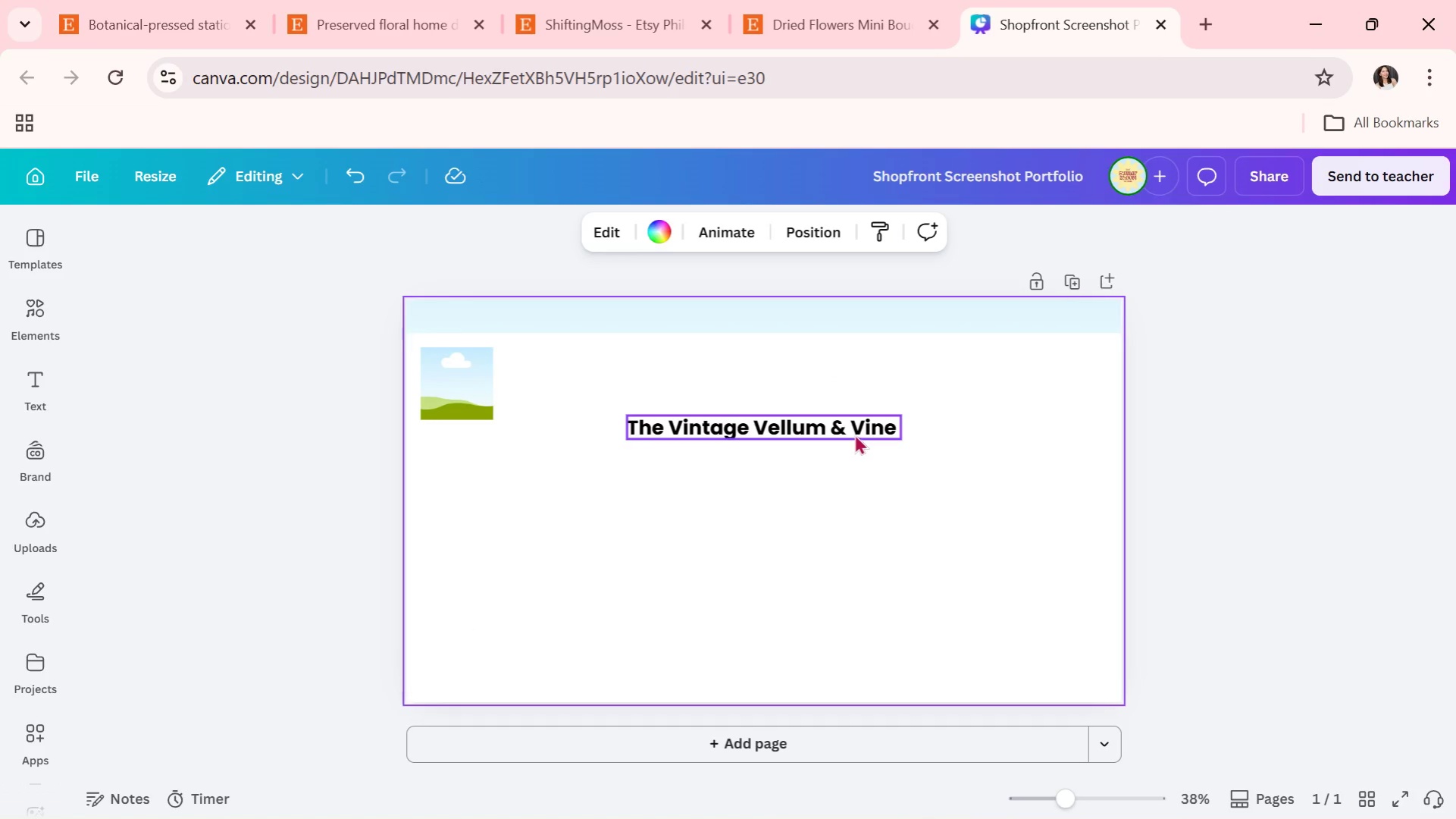 
left_click_drag(start_coordinate=[854, 431], to_coordinate=[734, 367])
 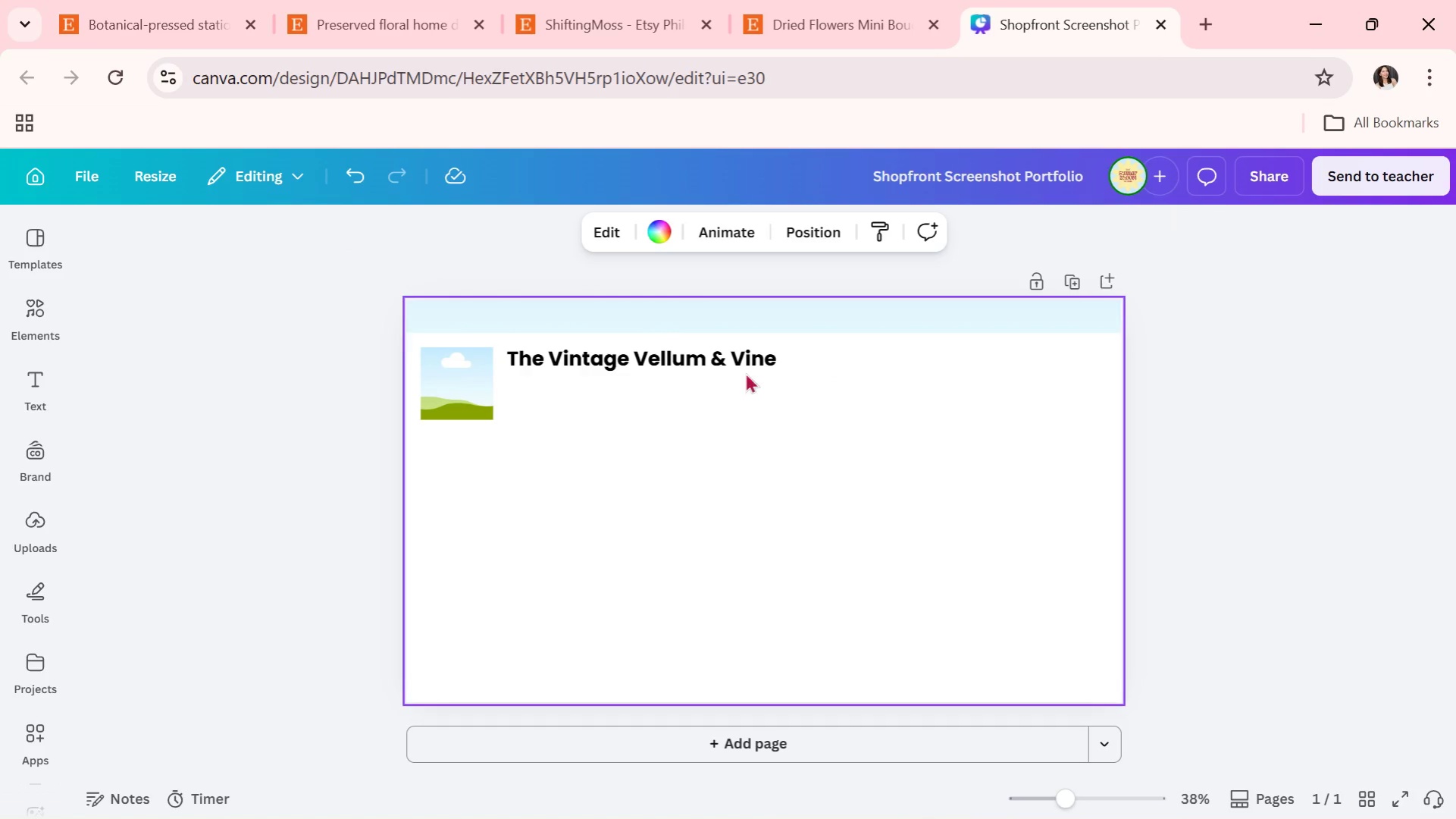 
double_click([725, 361])
 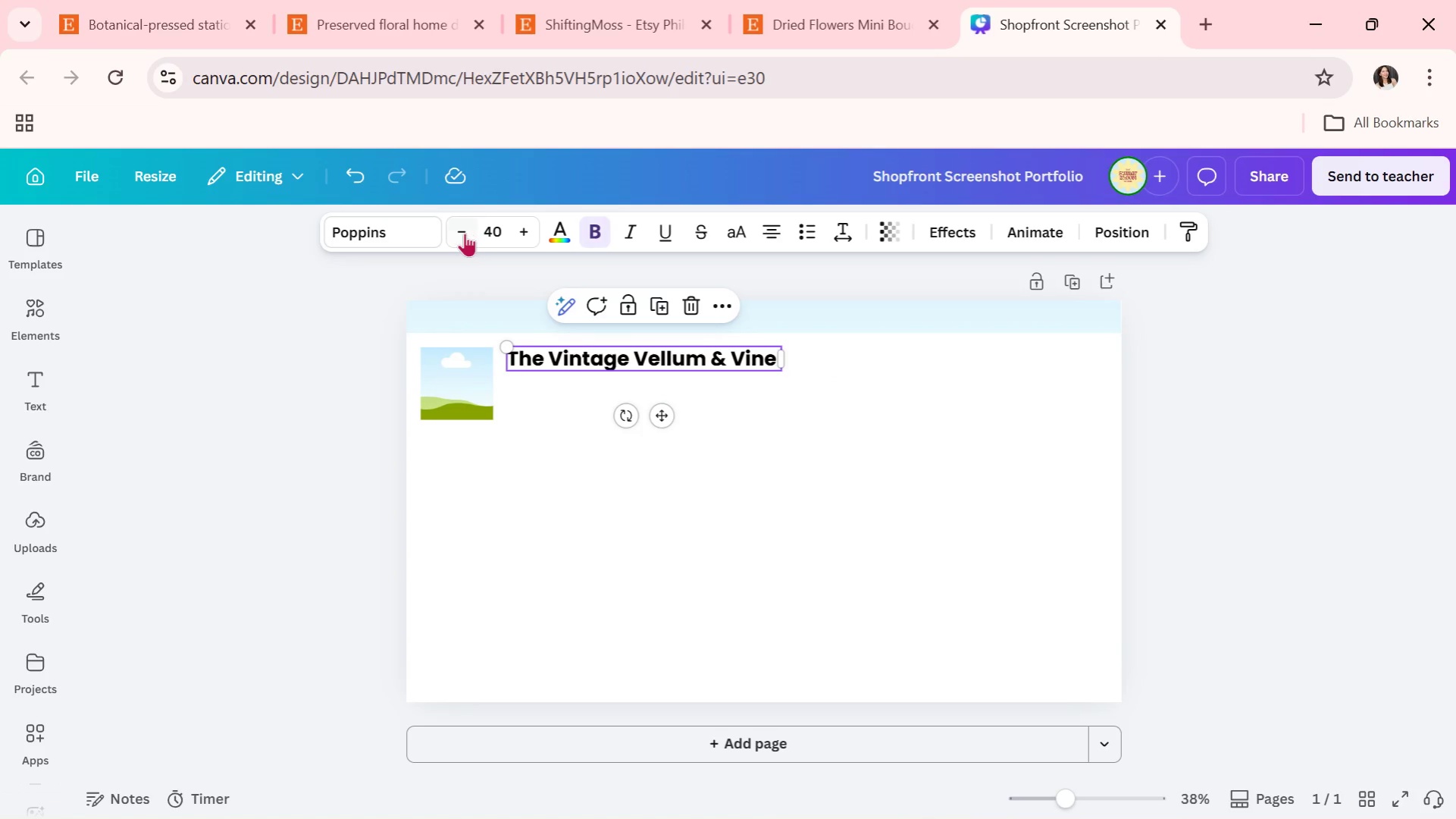 
double_click([461, 233])
 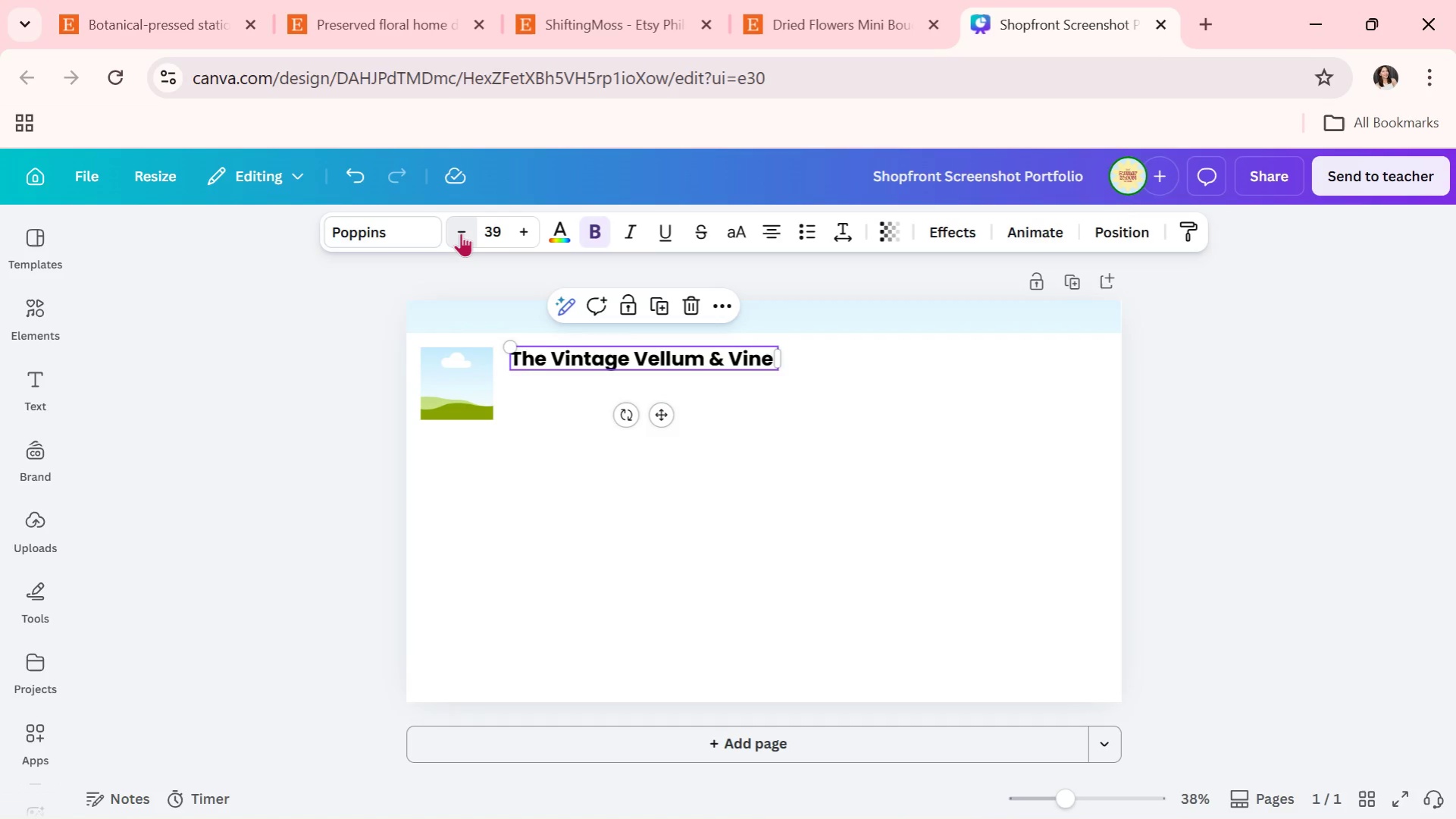 
triple_click([461, 233])
 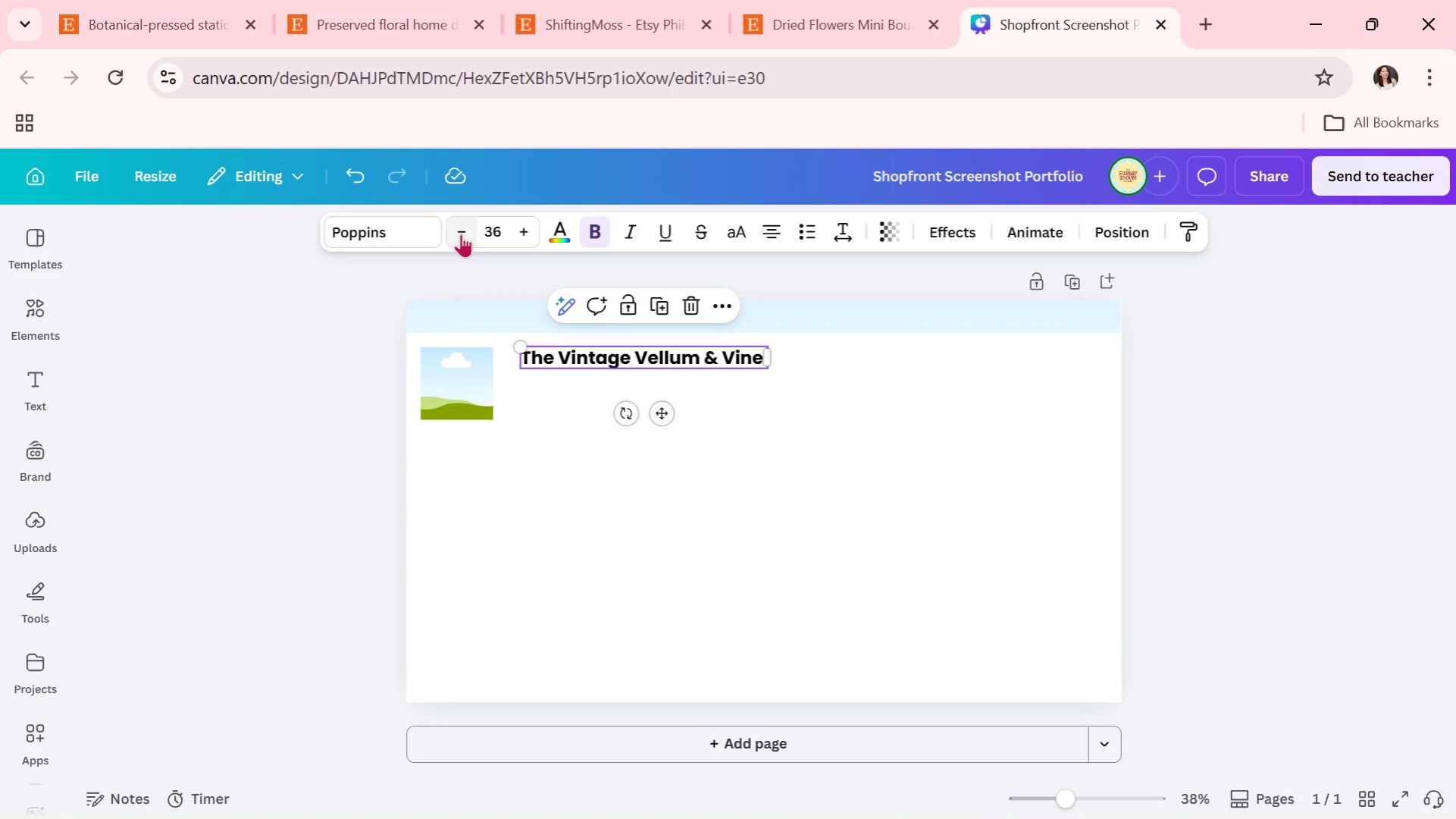 
double_click([462, 234])
 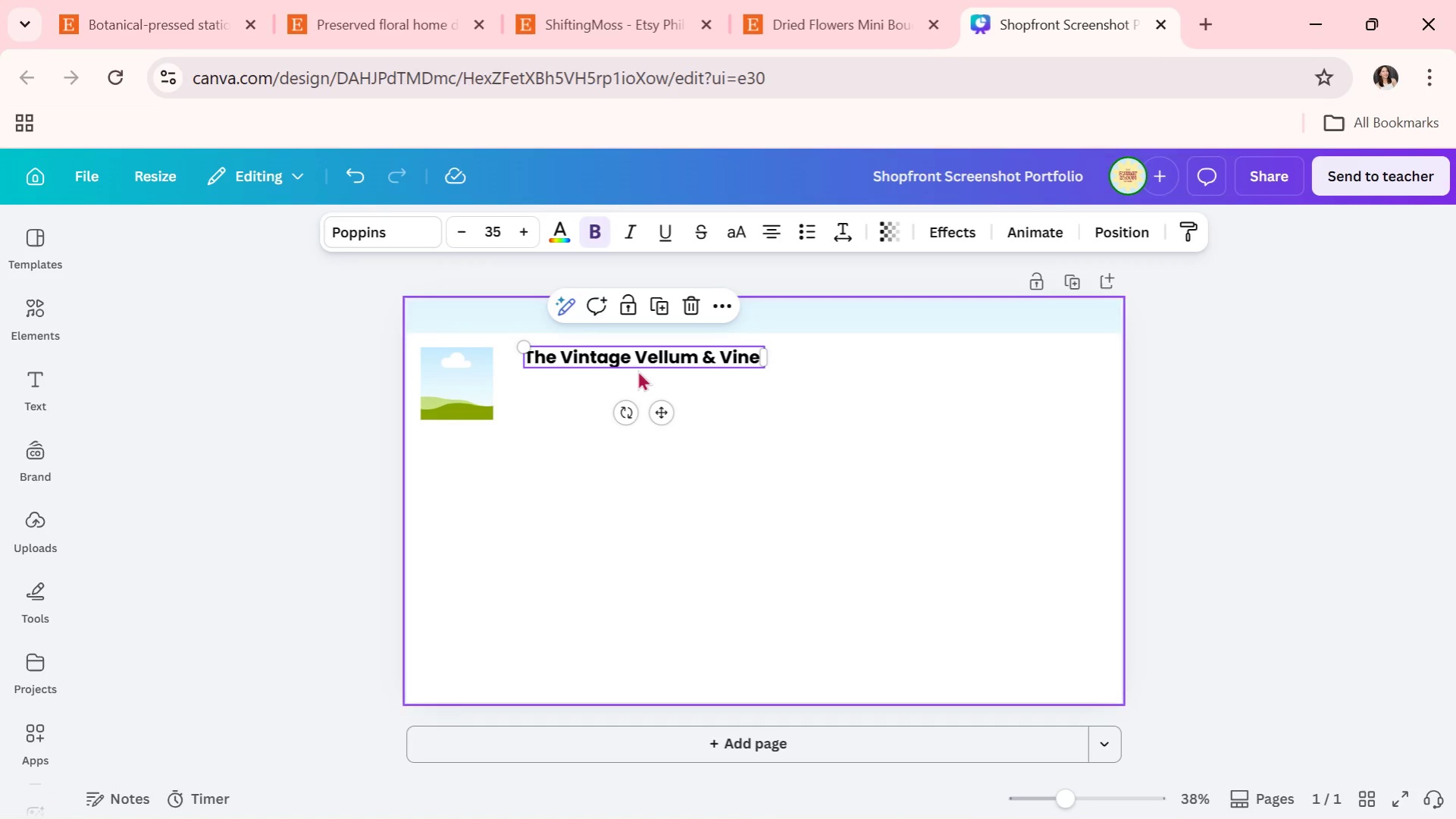 
left_click_drag(start_coordinate=[641, 362], to_coordinate=[625, 365])
 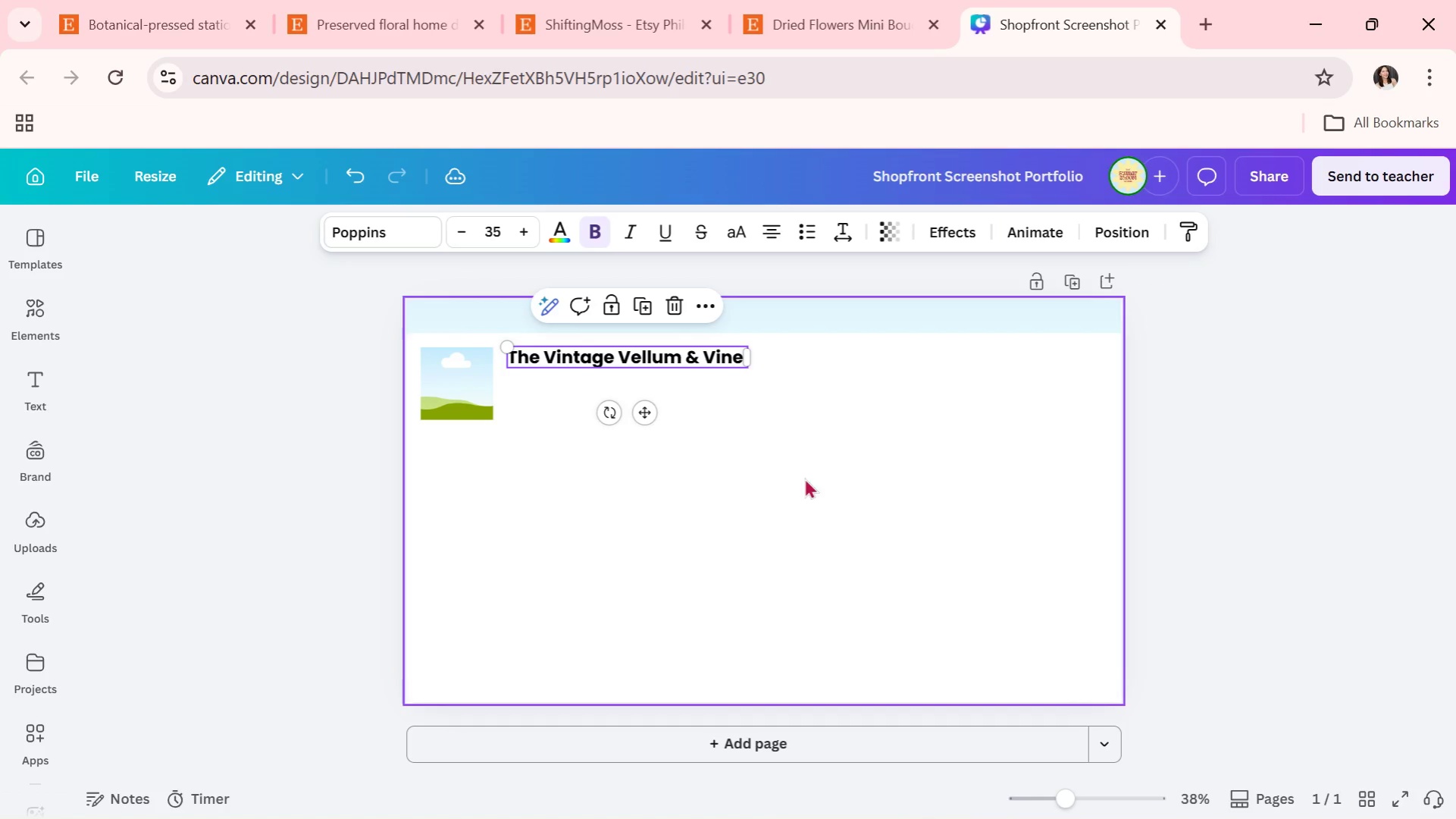 
left_click([804, 478])
 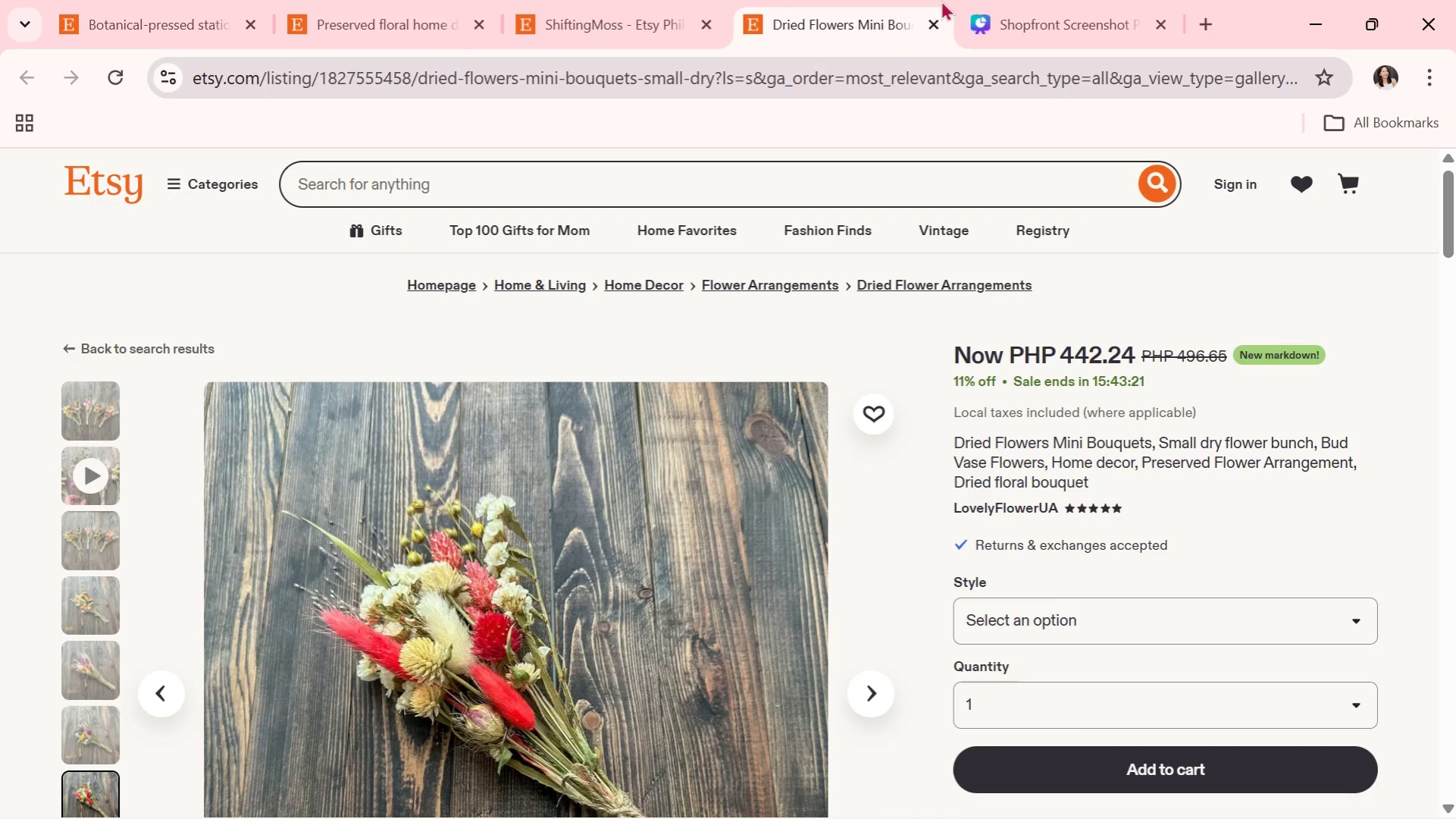 
left_click([667, 0])
 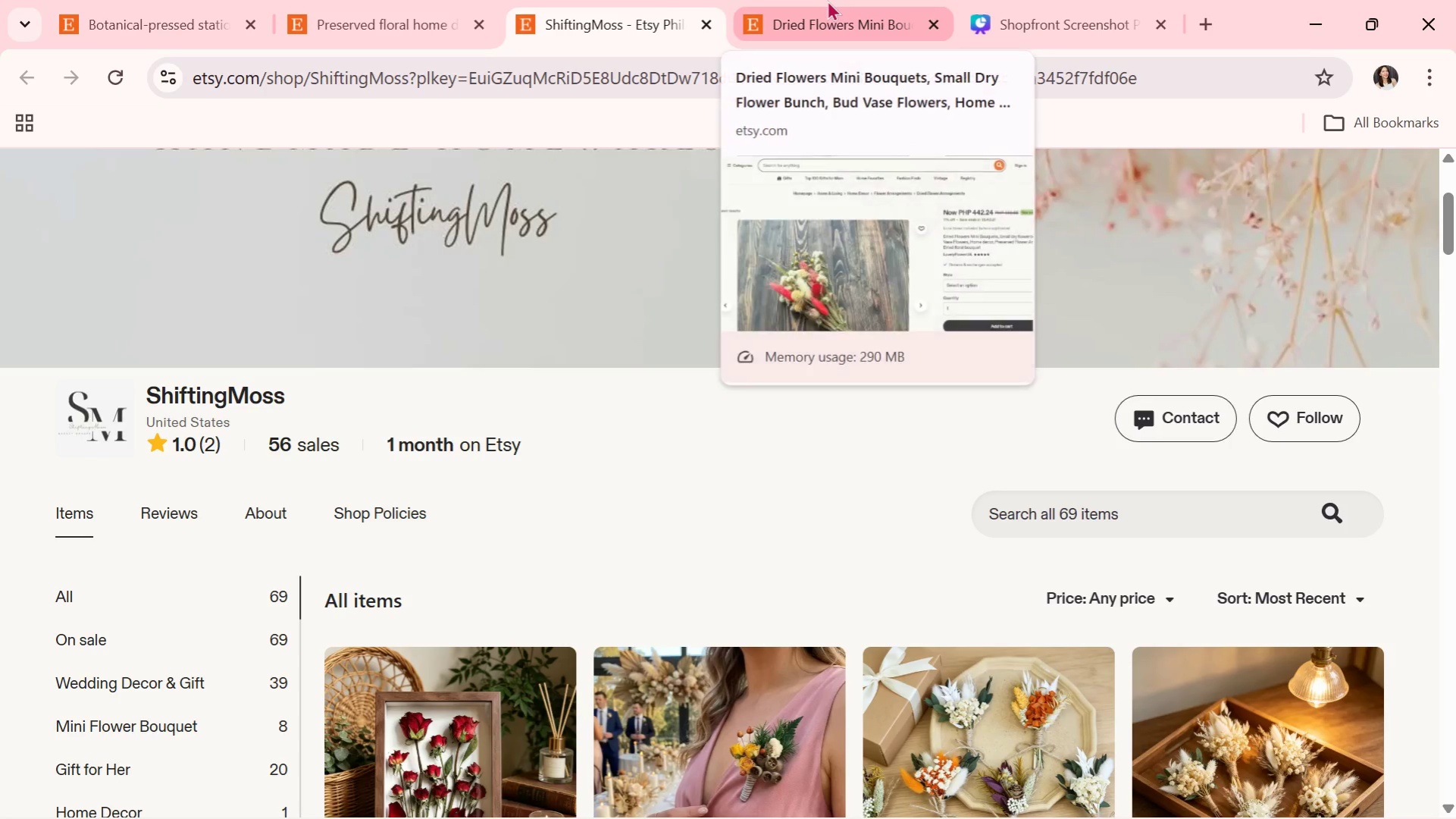 
left_click([827, 0])
 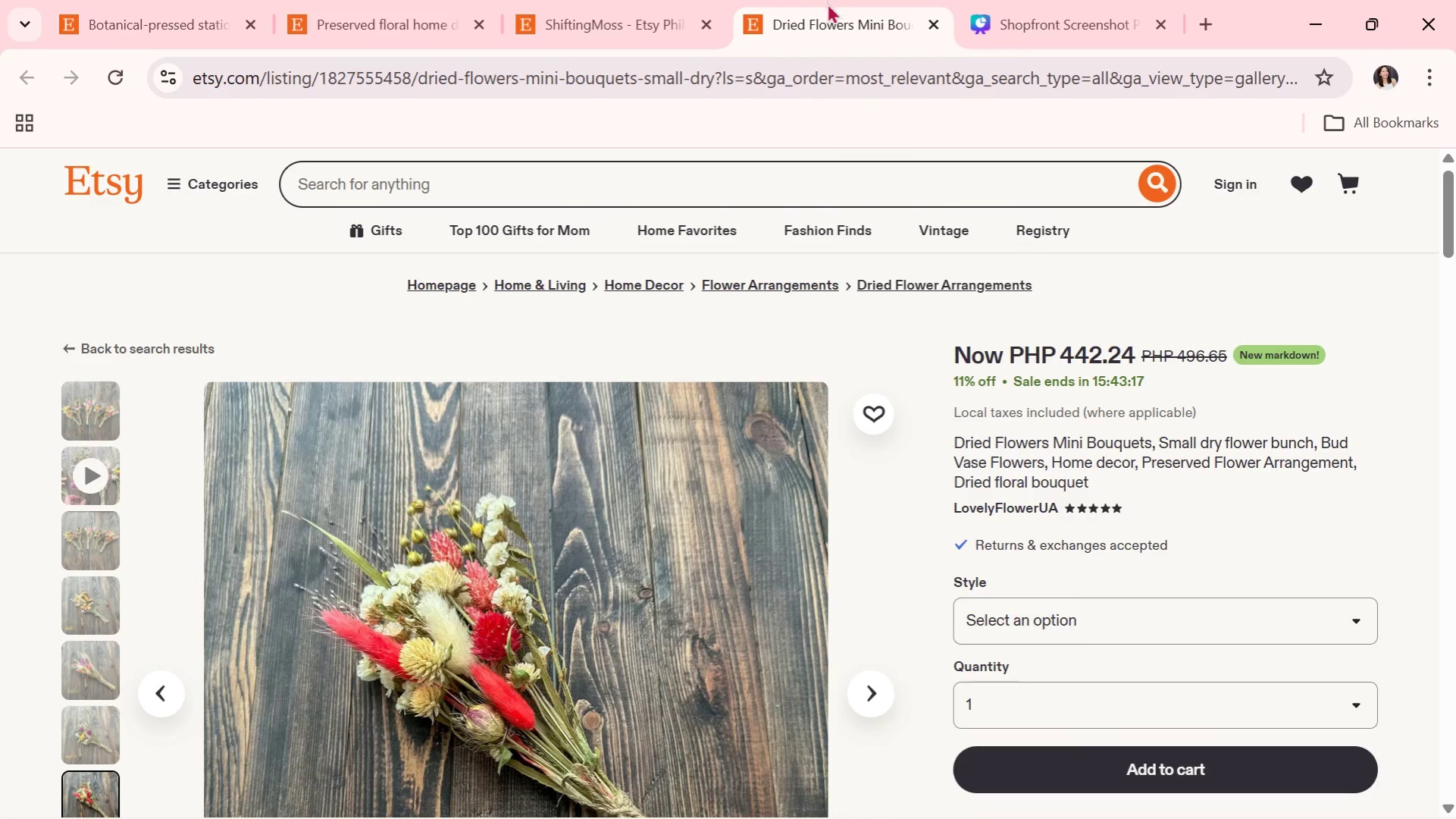 
key(Alt+AltLeft)
 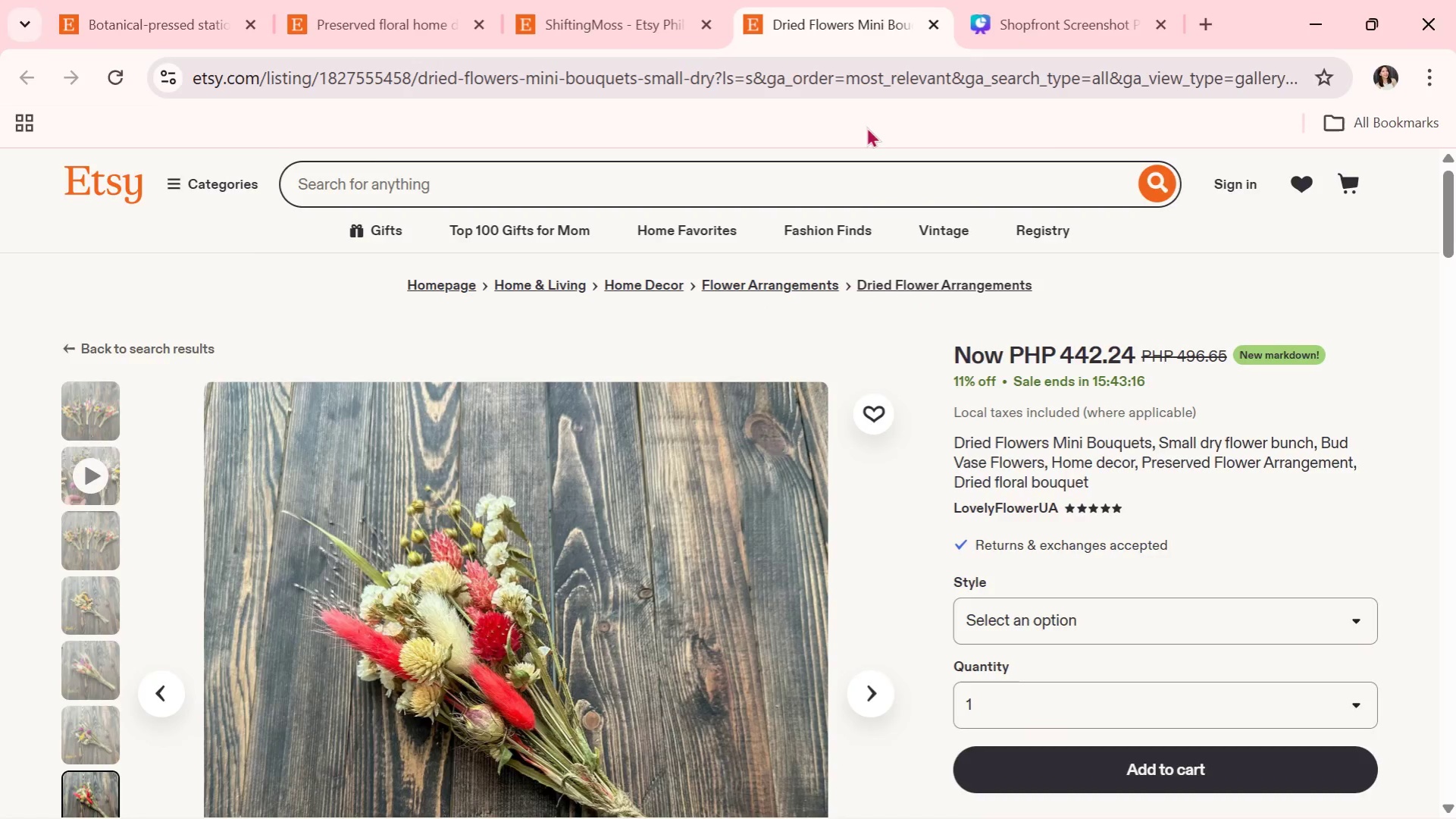 
key(Alt+Tab)